 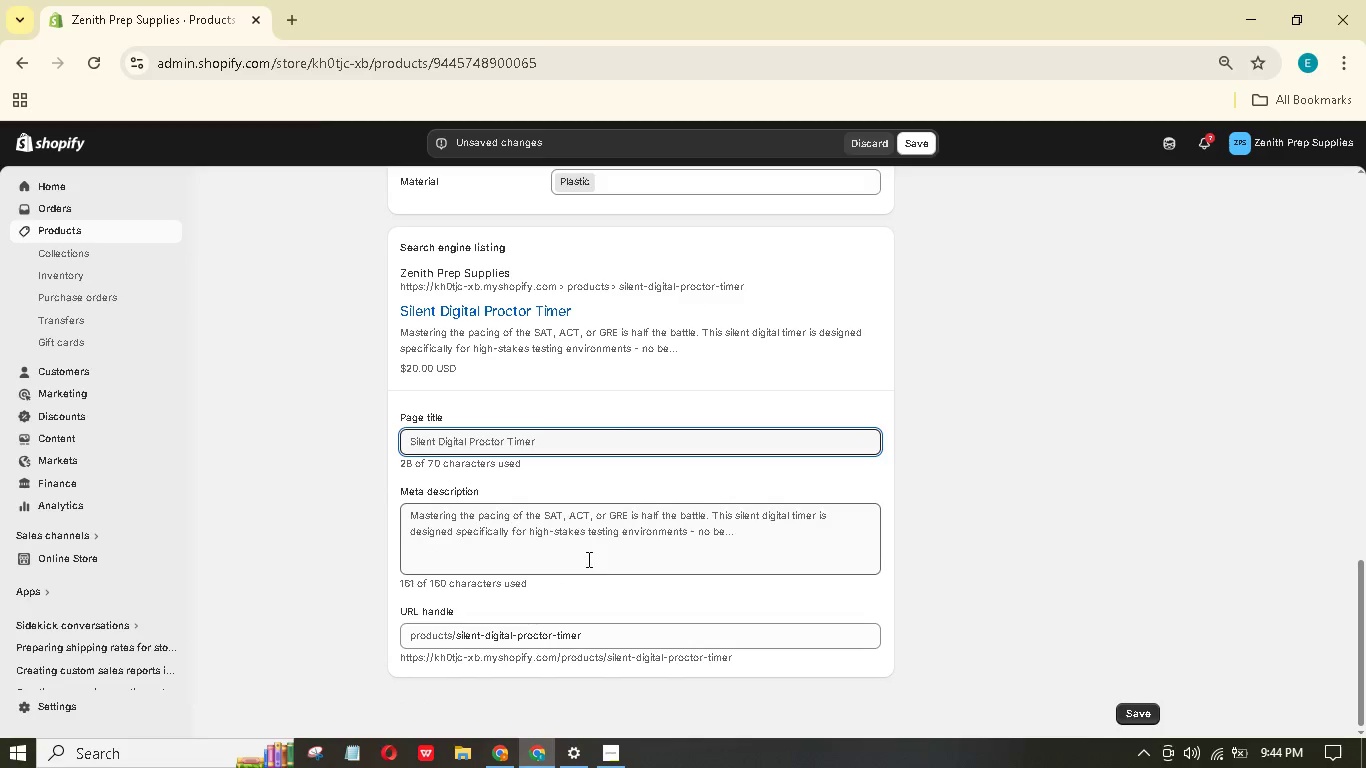 
left_click([619, 447])
 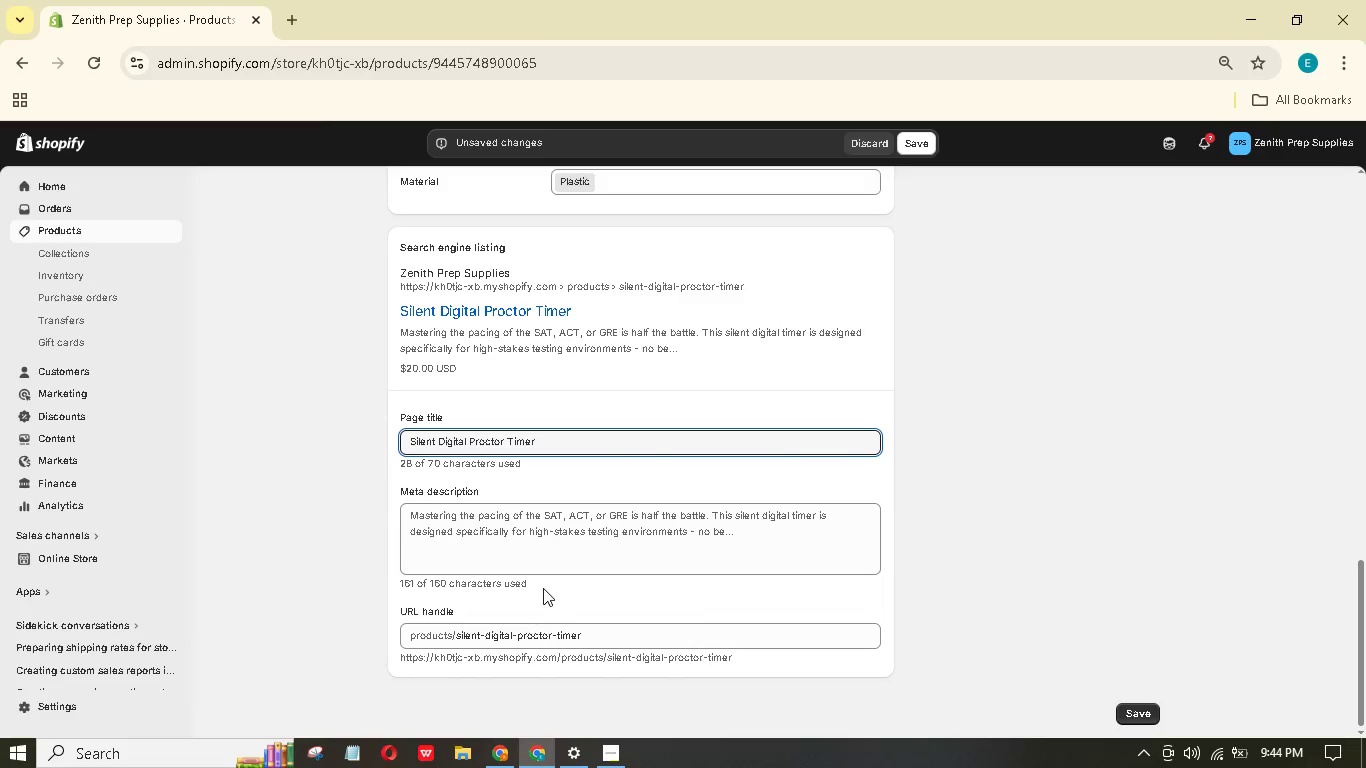 
wait(5.53)
 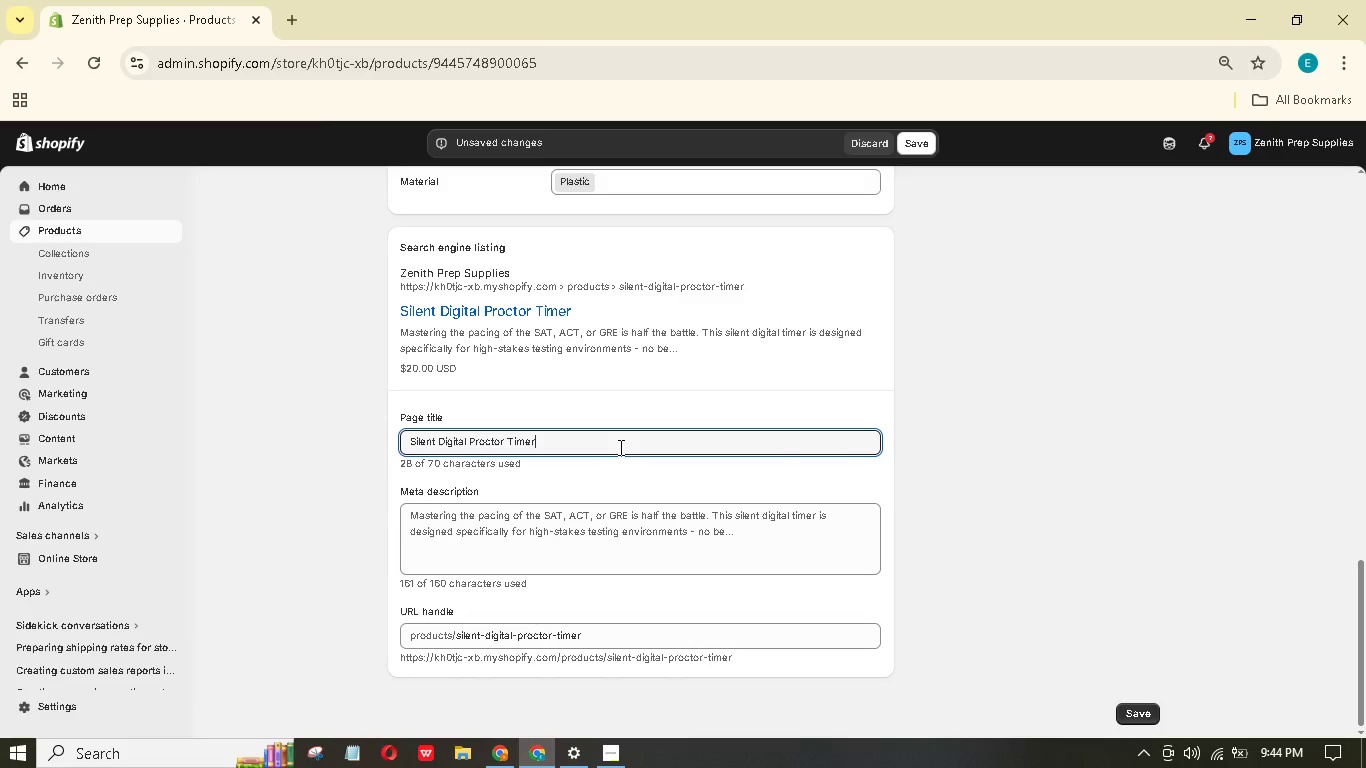 
type( for SAT/ACT - E)
key(Backspace)
type(Zenith)
 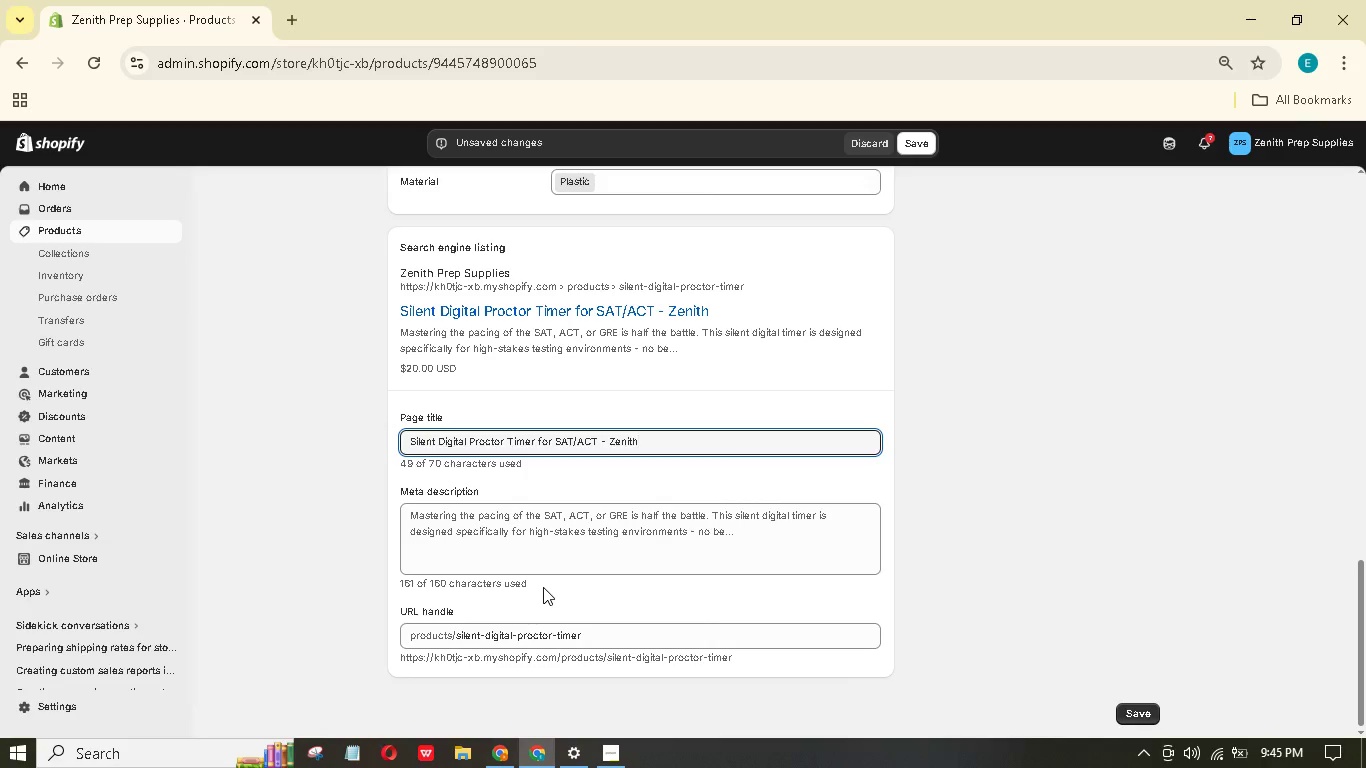 
type( Prep Supplies.)
 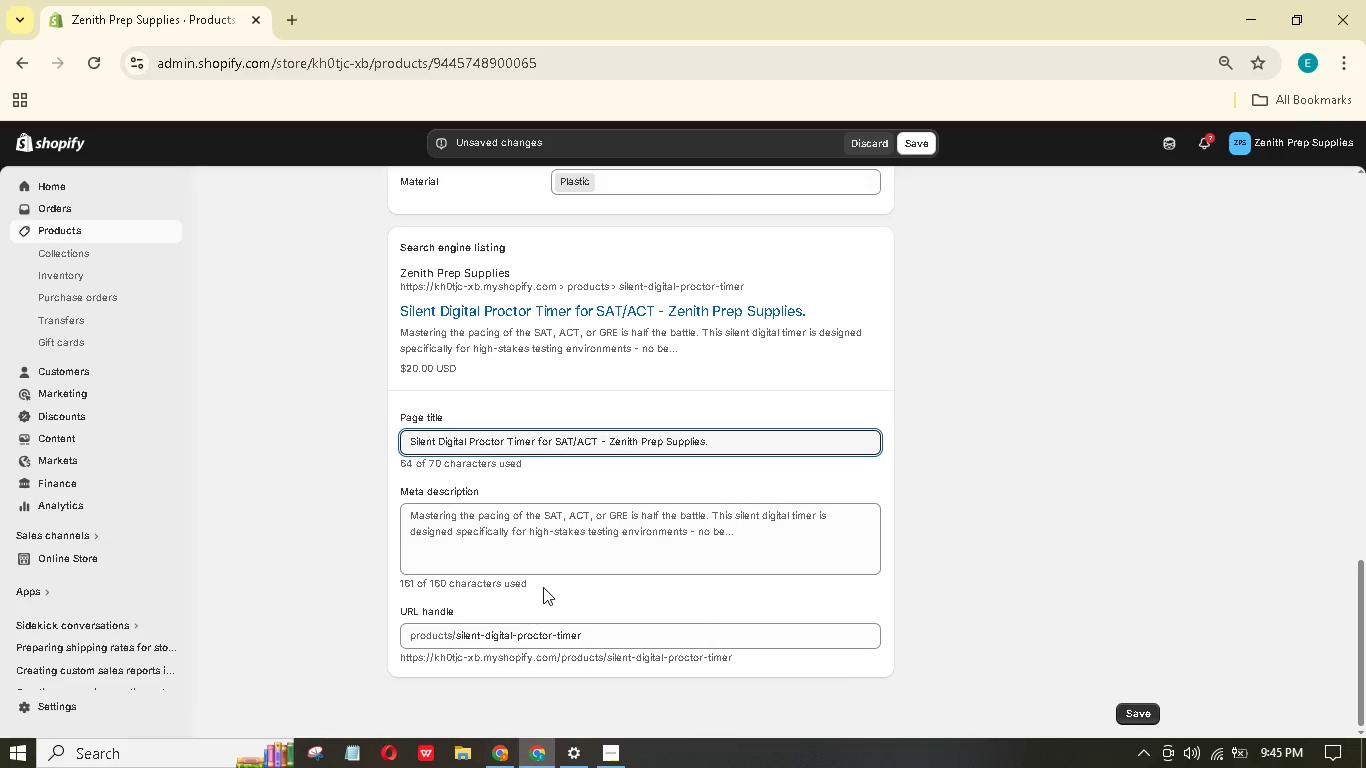 
scroll: coordinate [703, 617], scroll_direction: down, amount: 1.0
 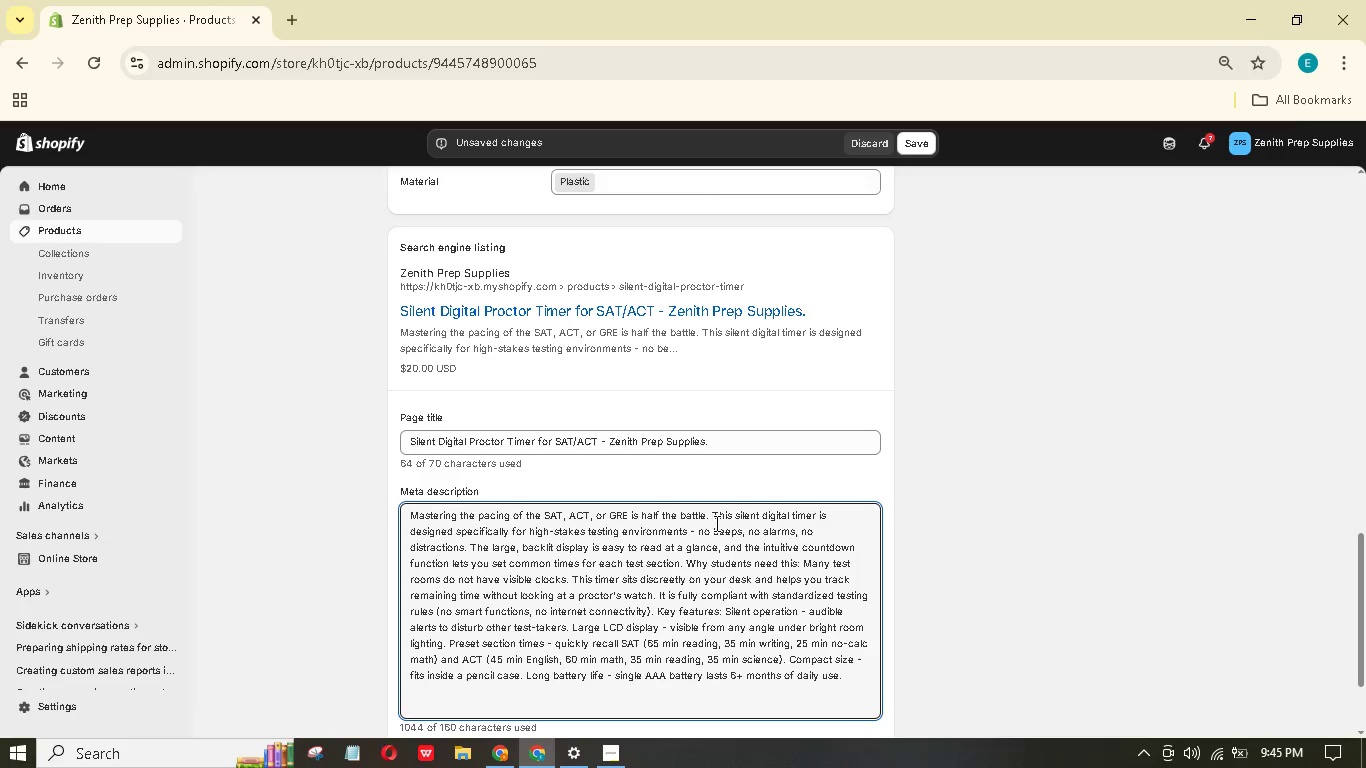 
key(Control+A)
 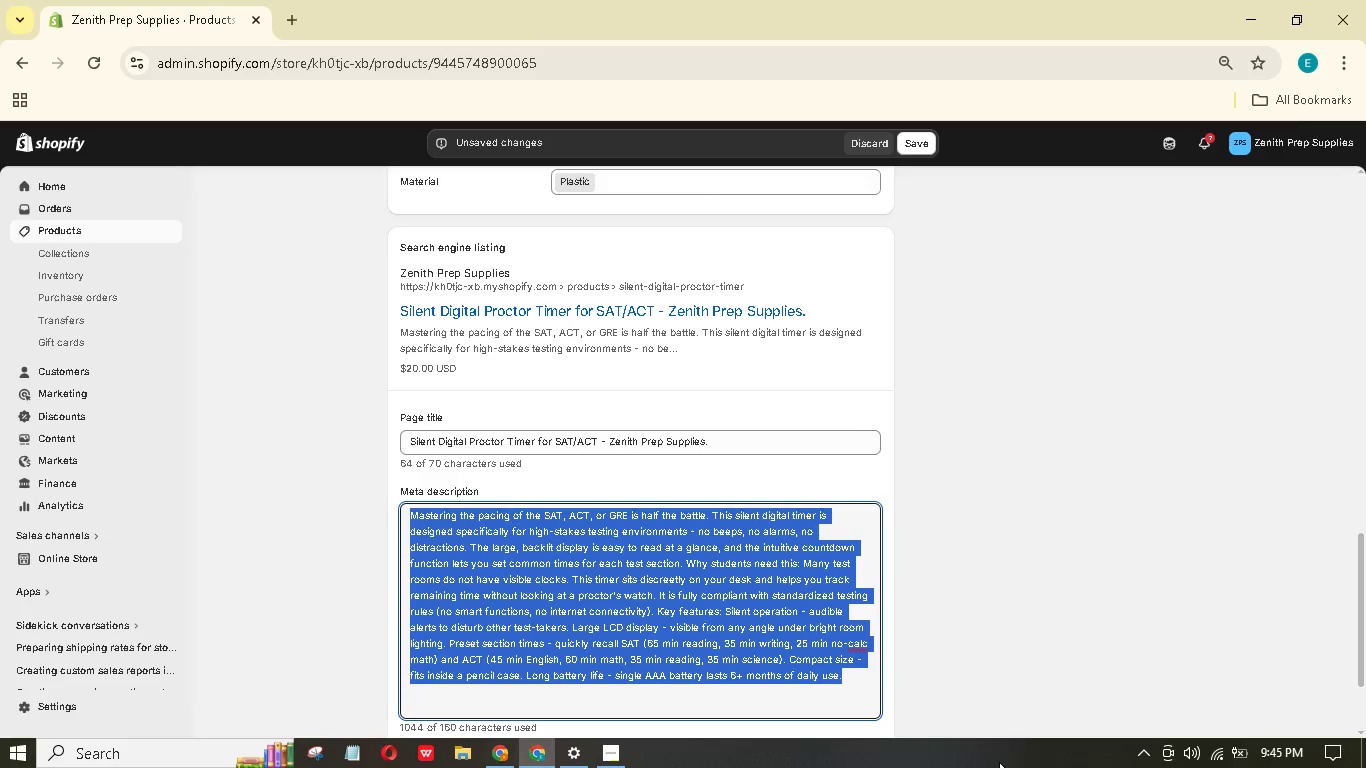 
key(Backspace)
type(A compact digital timer ith a  large bc)
key(Backspace)
type(ackl)
 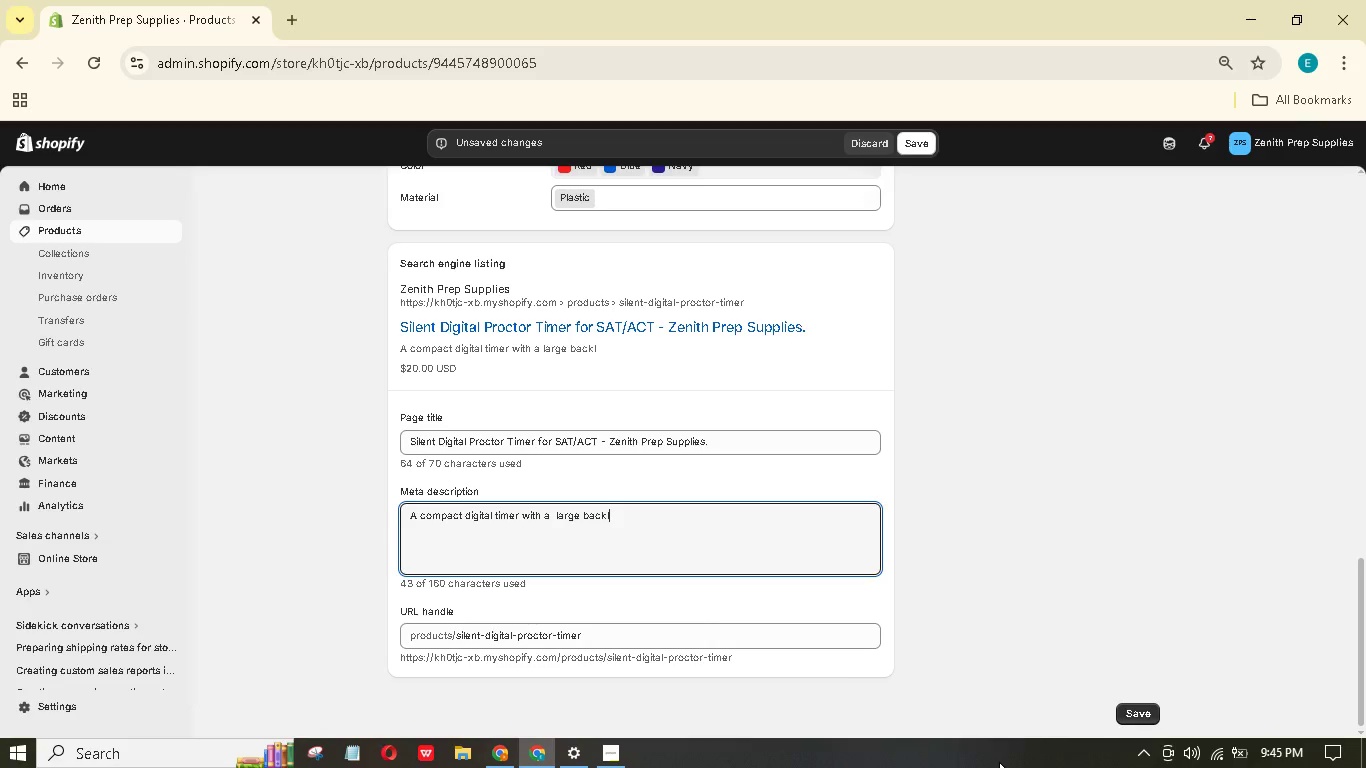 
 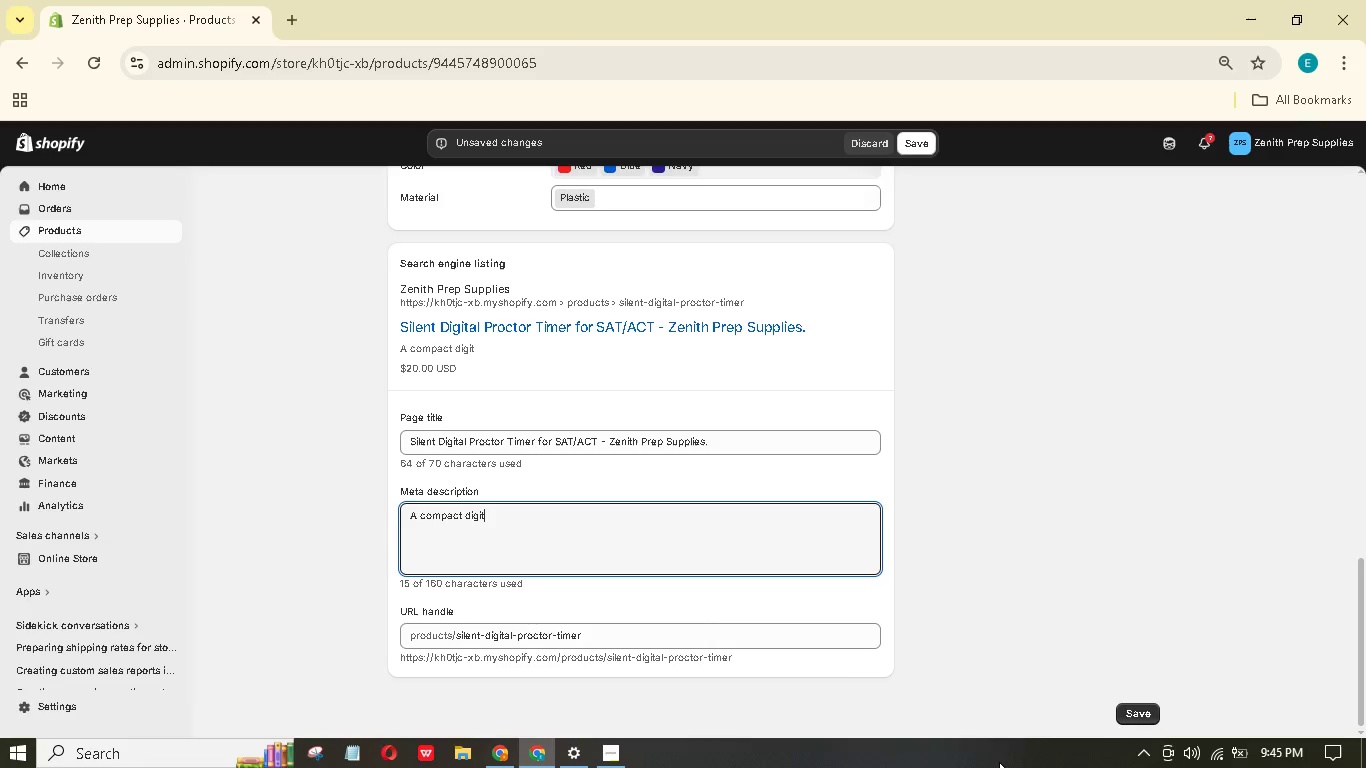 
hold_key(key=W, duration=0.36)
 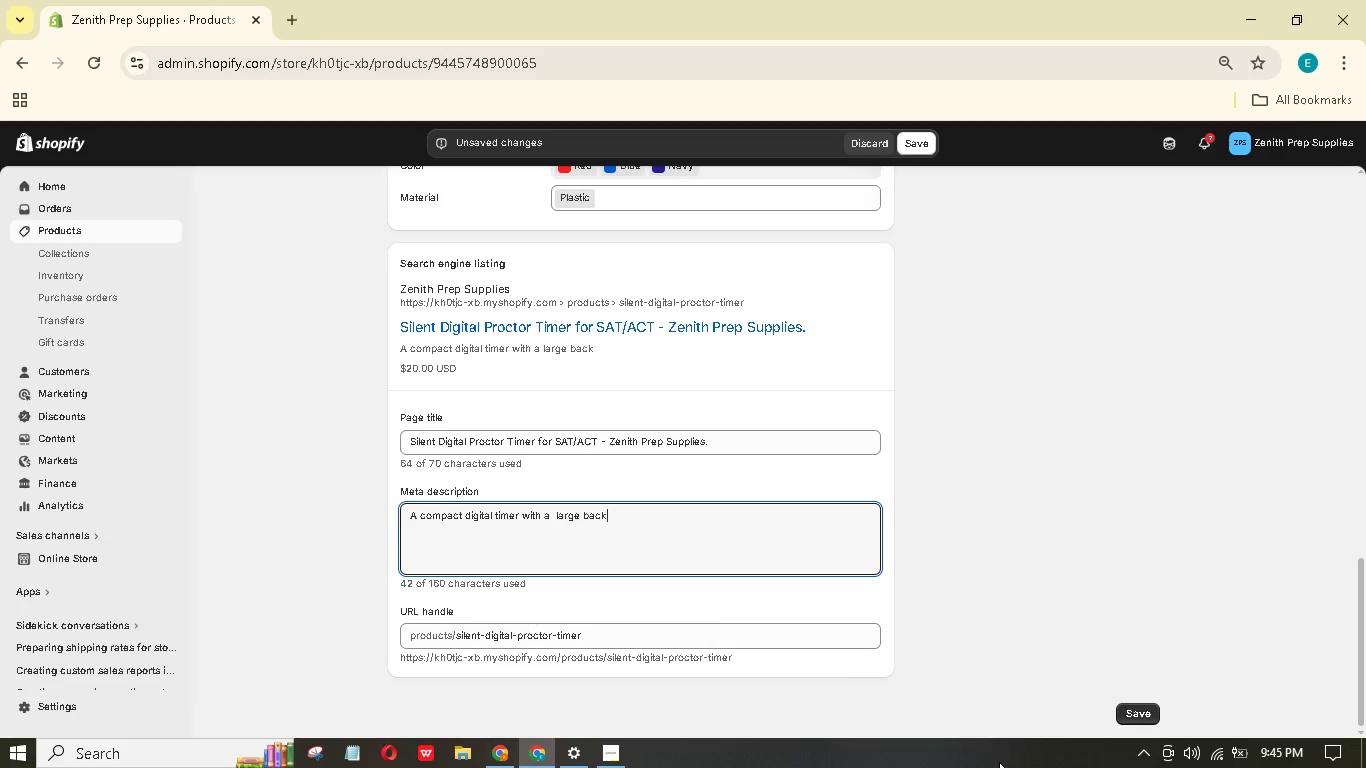 
type(it LCD display )
 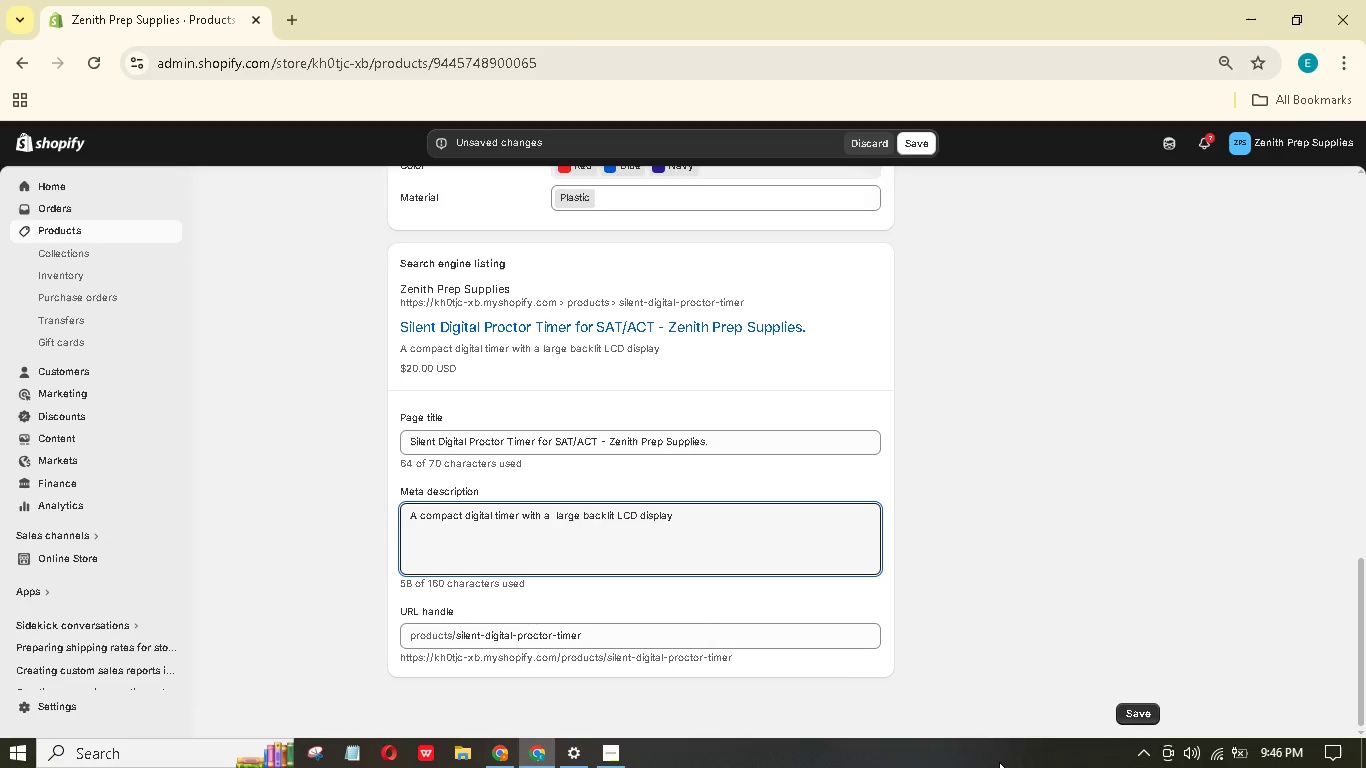 
hold_key(key=ShiftLeft, duration=1.31)
 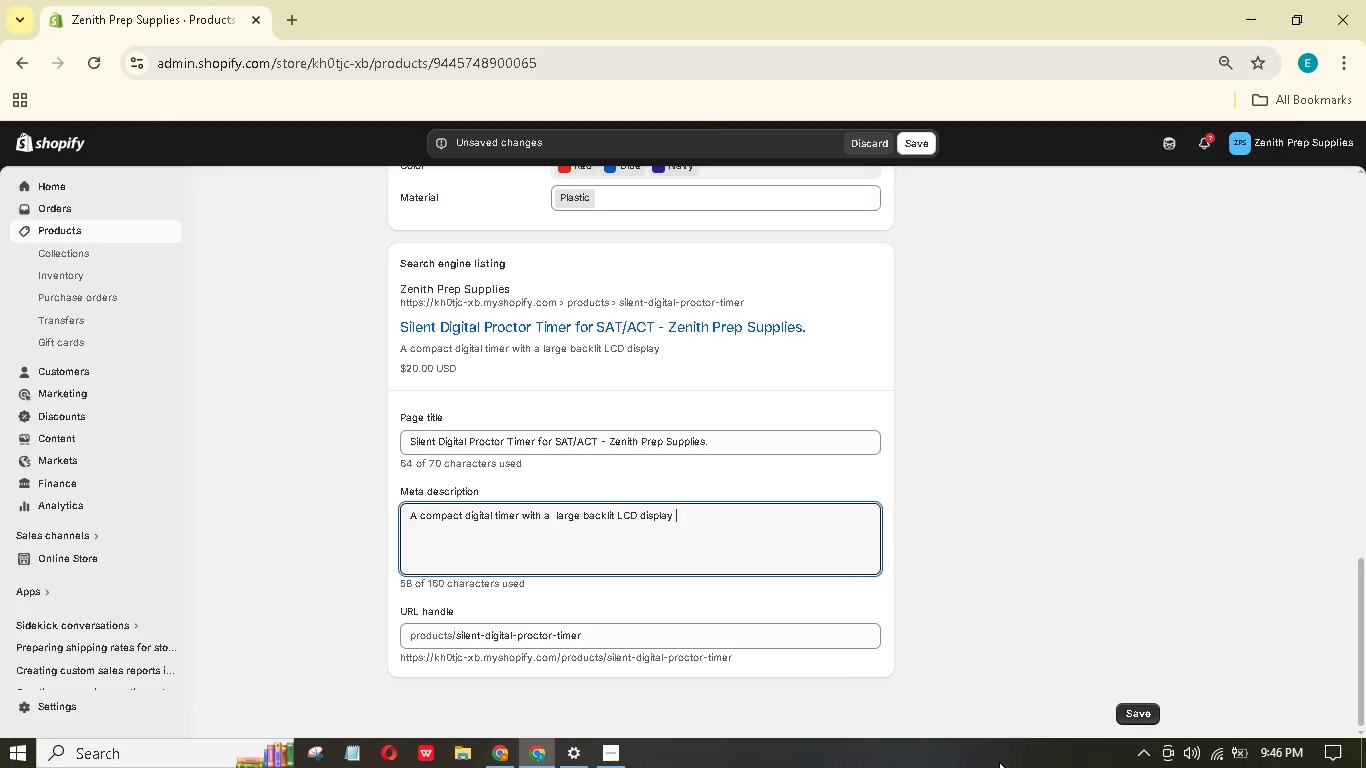 
hold_key(key=ControlLeft, duration=1.5)
 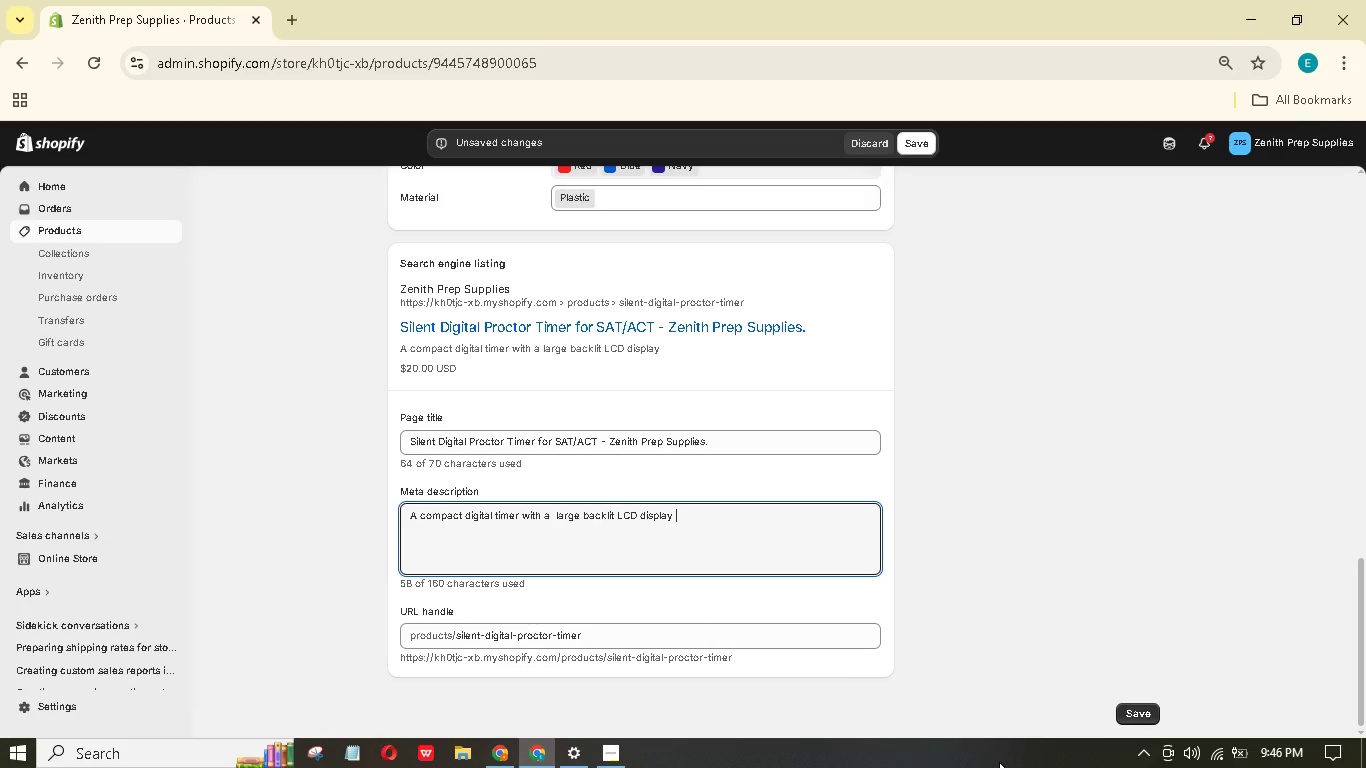 
hold_key(key=ControlLeft, duration=1.52)
 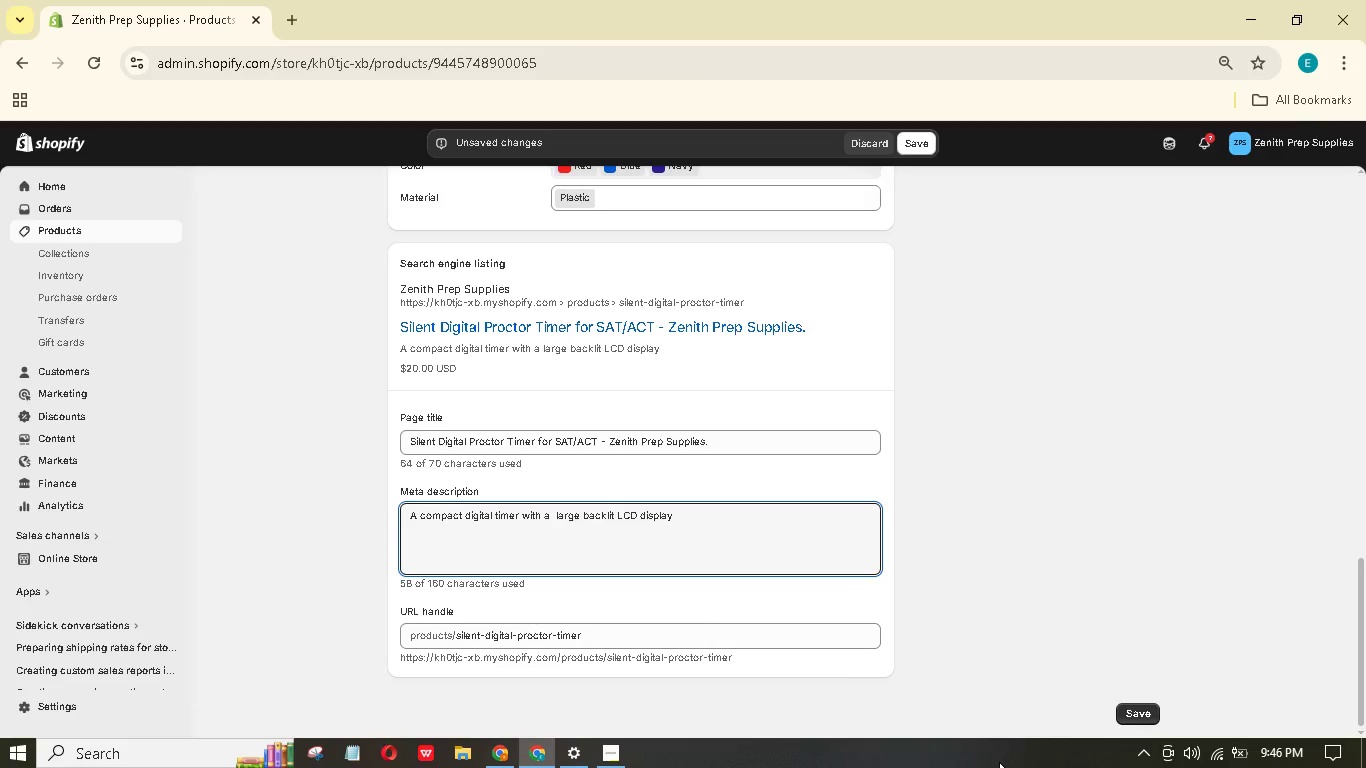 
hold_key(key=ControlLeft, duration=1.51)
 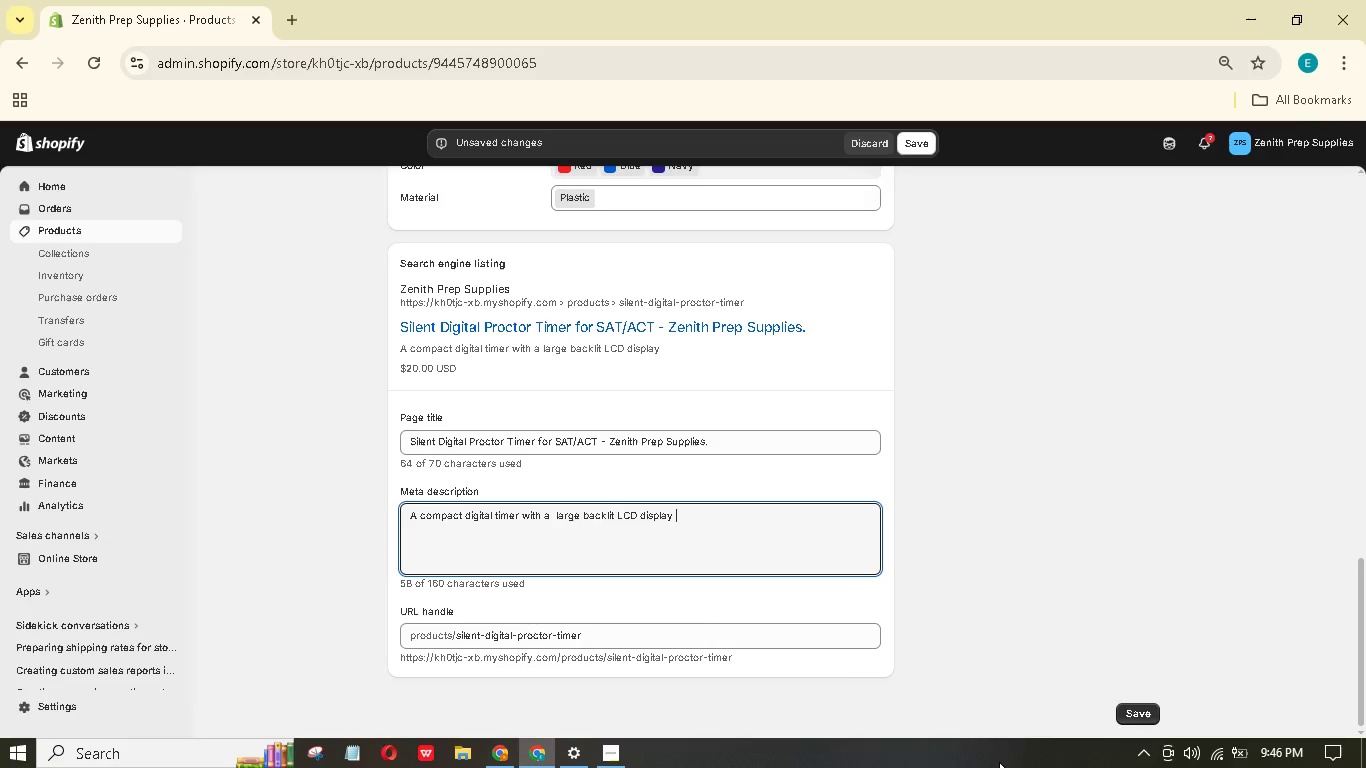 
key(Control+A)
 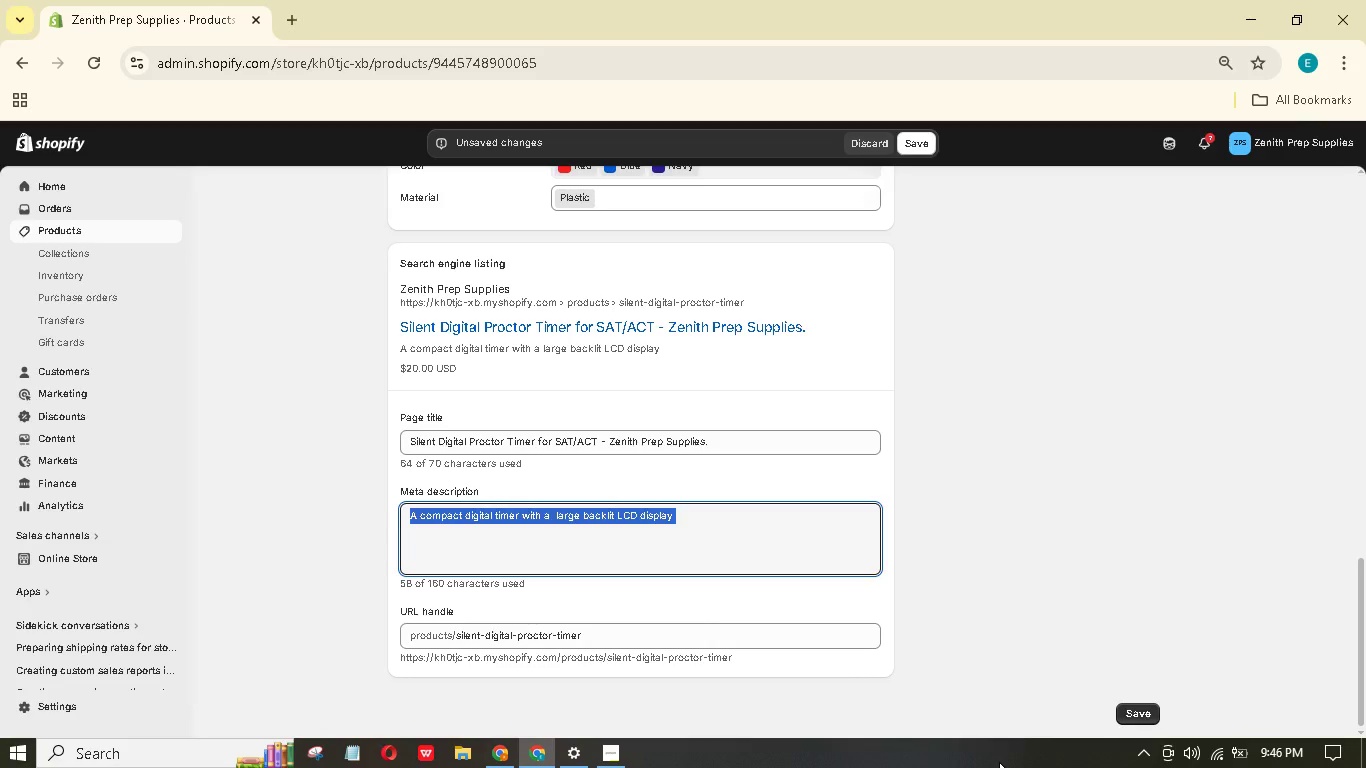 
type(Silent digital tet timr for SAT, ACT & GRE. Large)
 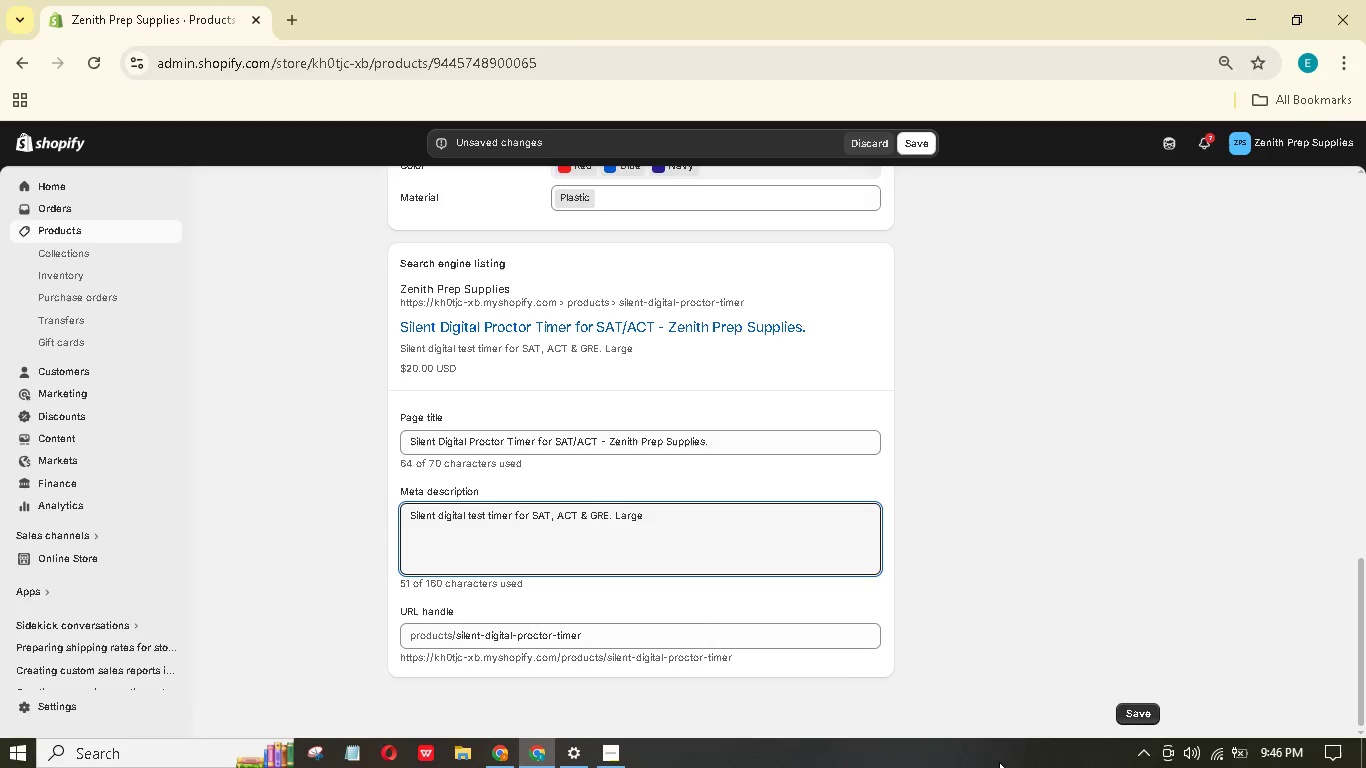 
type( LCD, preset sectin times)
 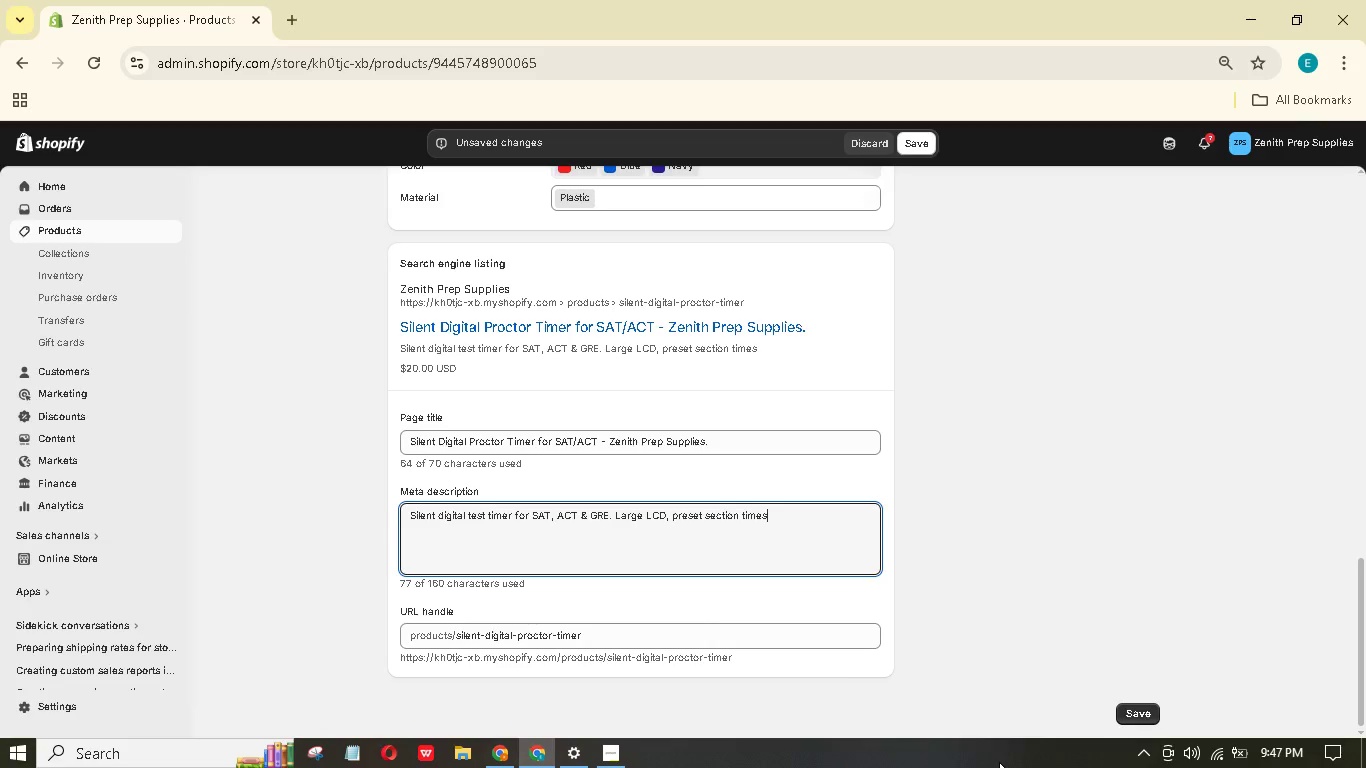 
 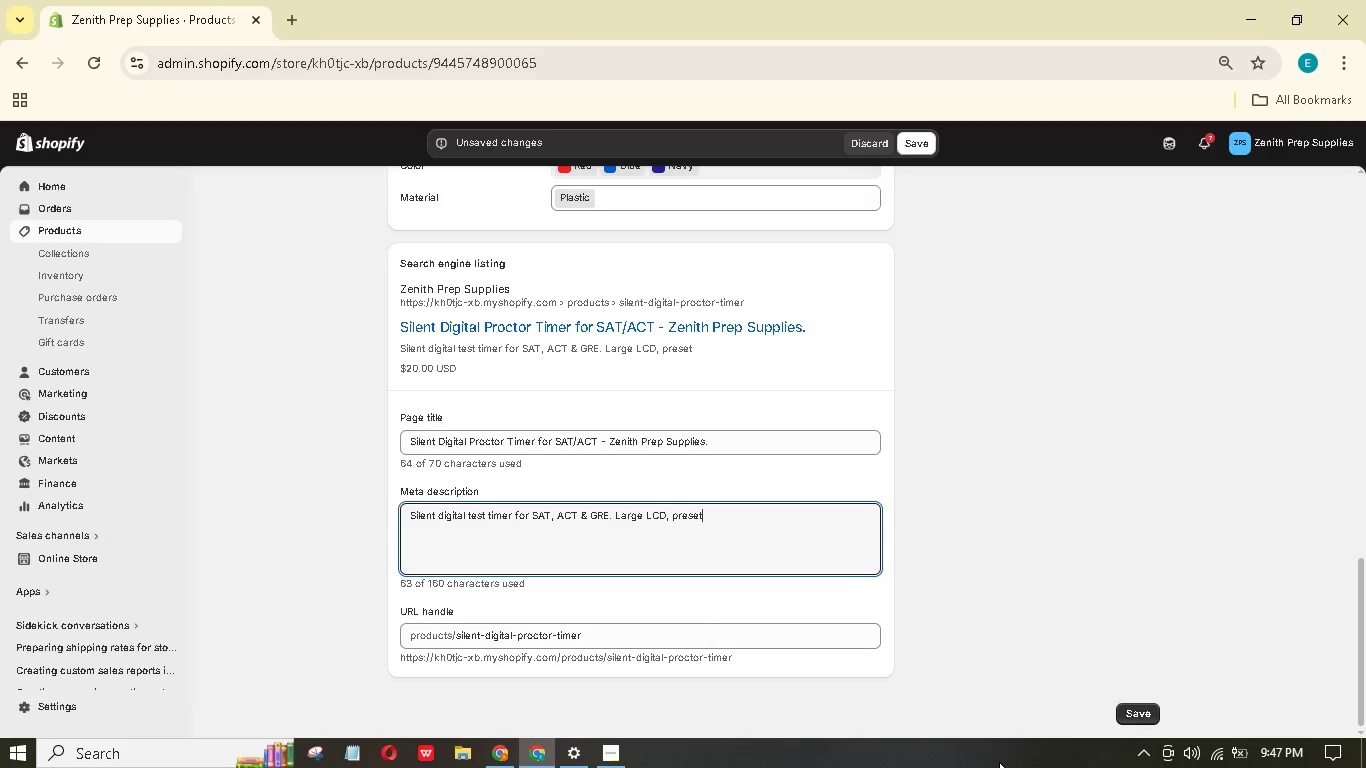 
hold_key(key=O, duration=0.39)
 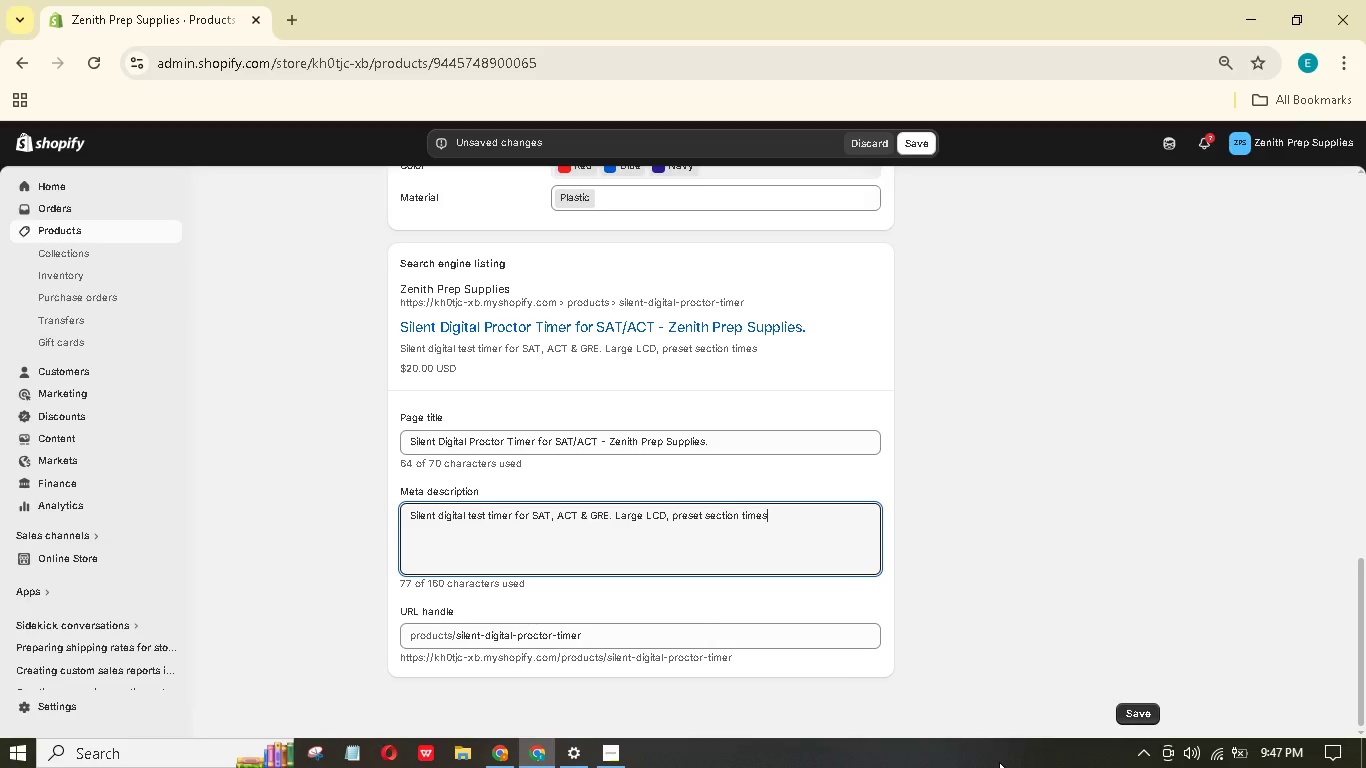 
type(, m)
key(Backspace)
type(no beeps)
 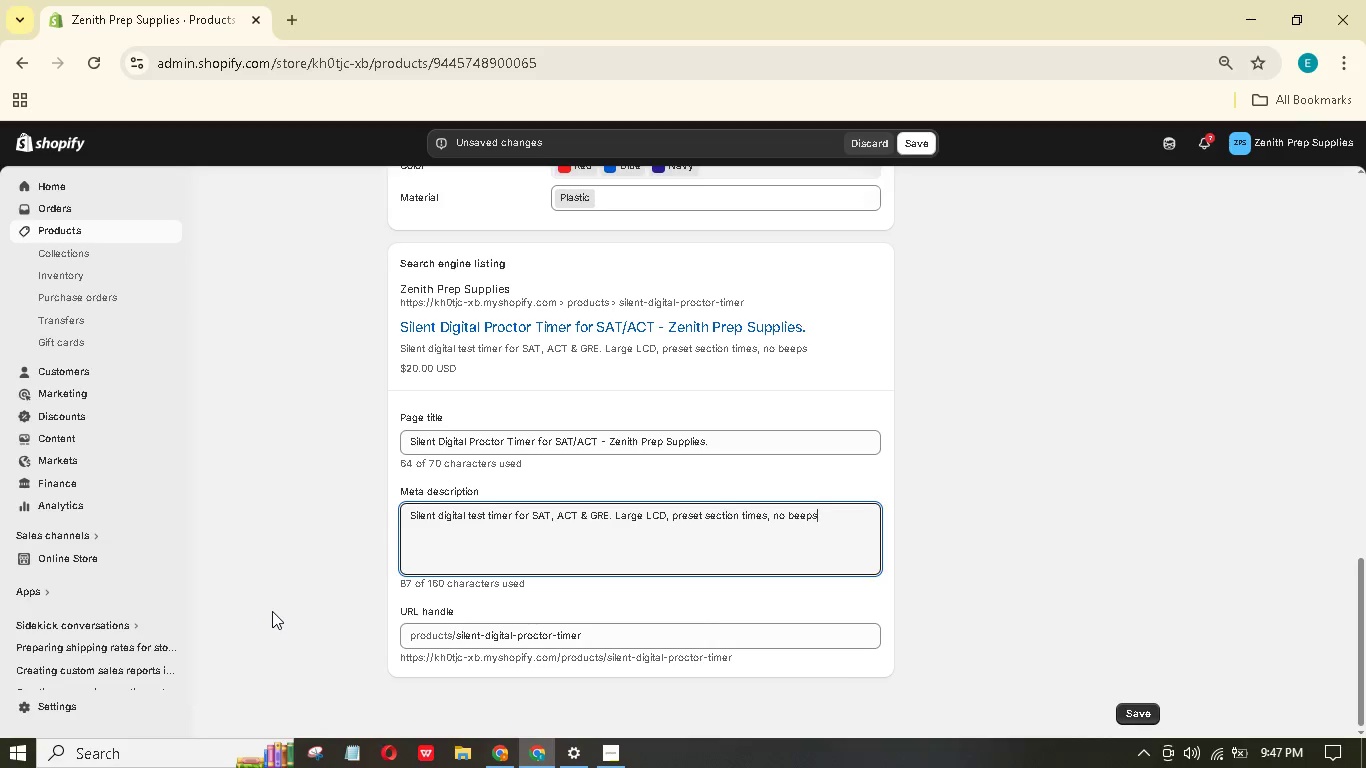 
wait(7.08)
 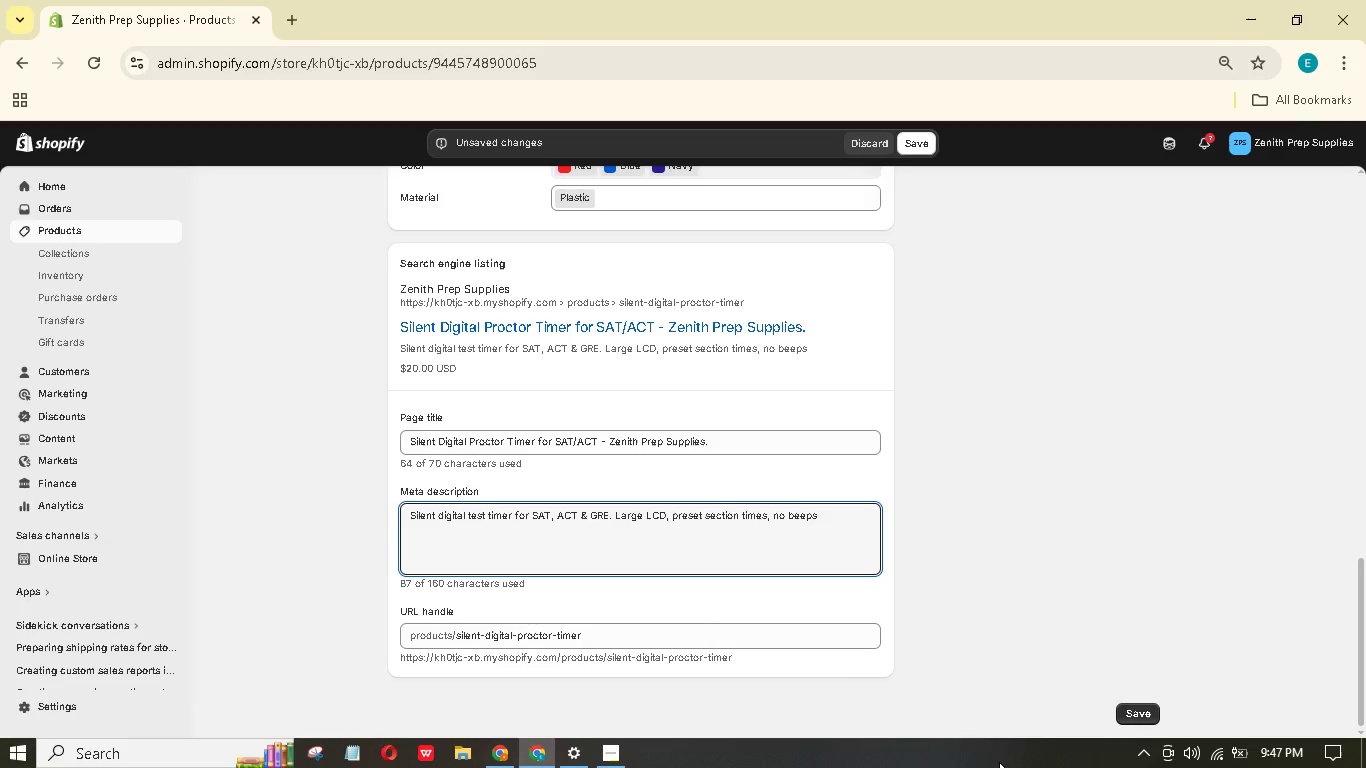 
left_click([606, 751])